 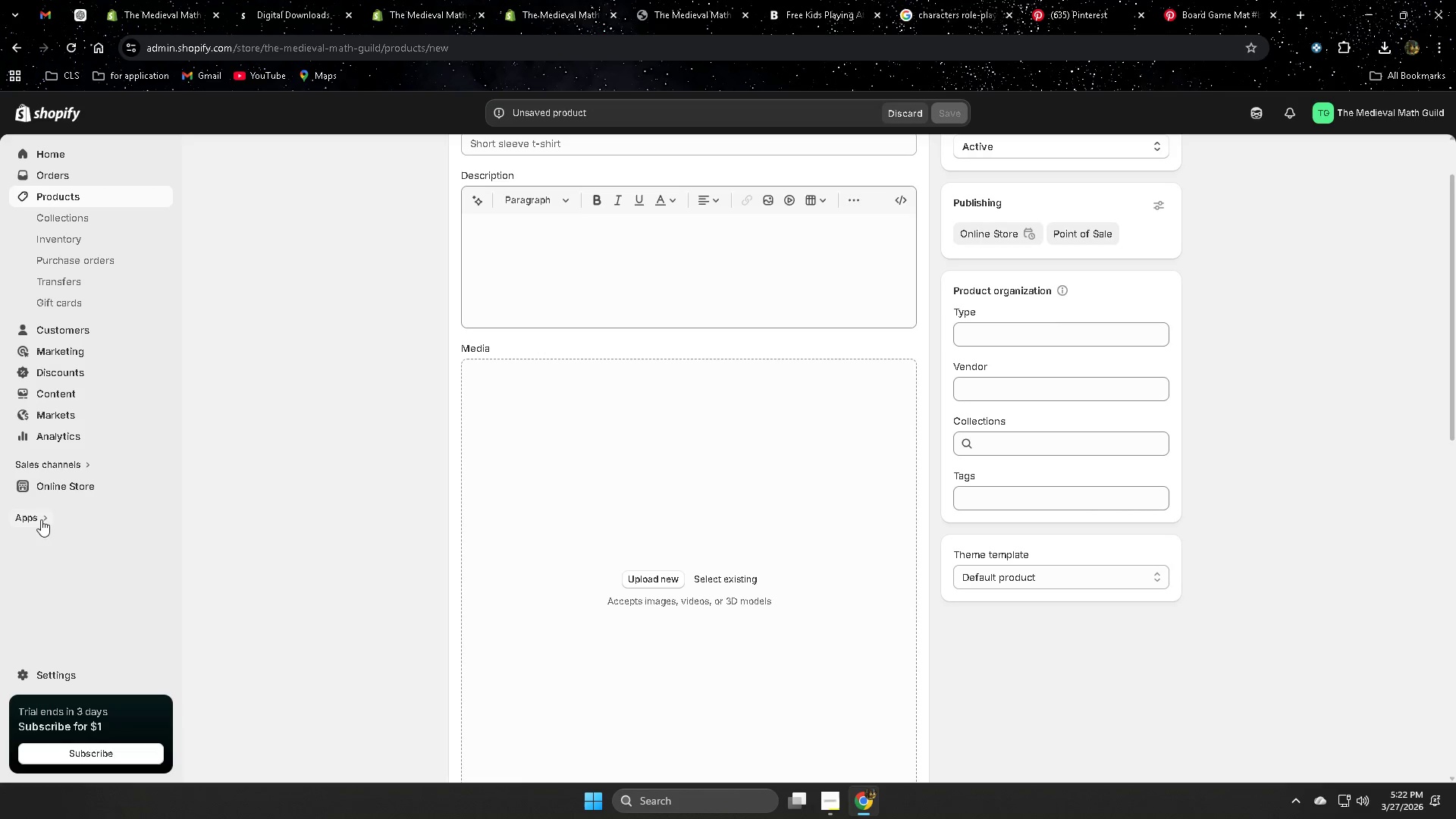 
scroll: coordinate [560, 418], scroll_direction: up, amount: 2.0
 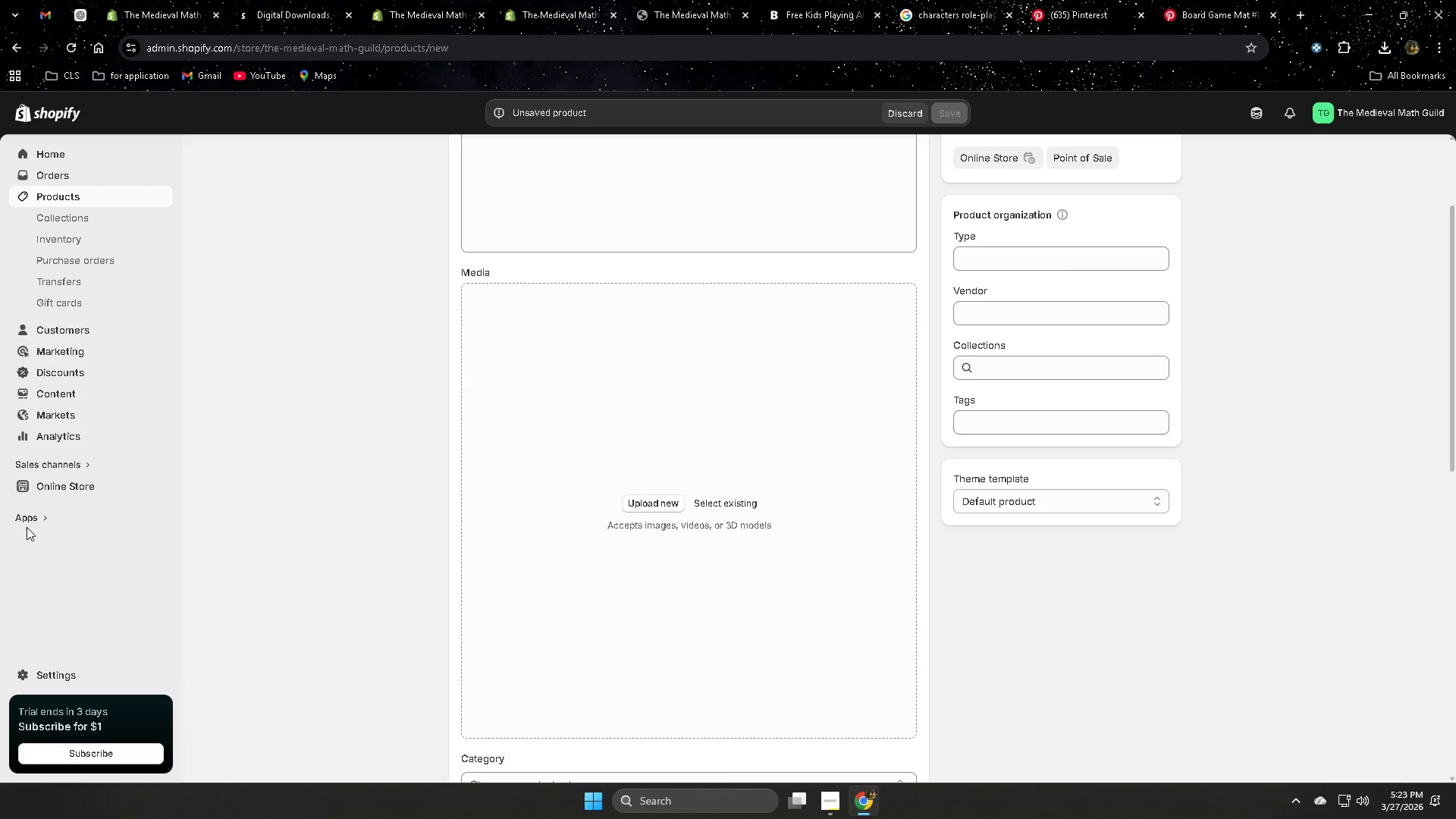 
left_click([31, 520])
 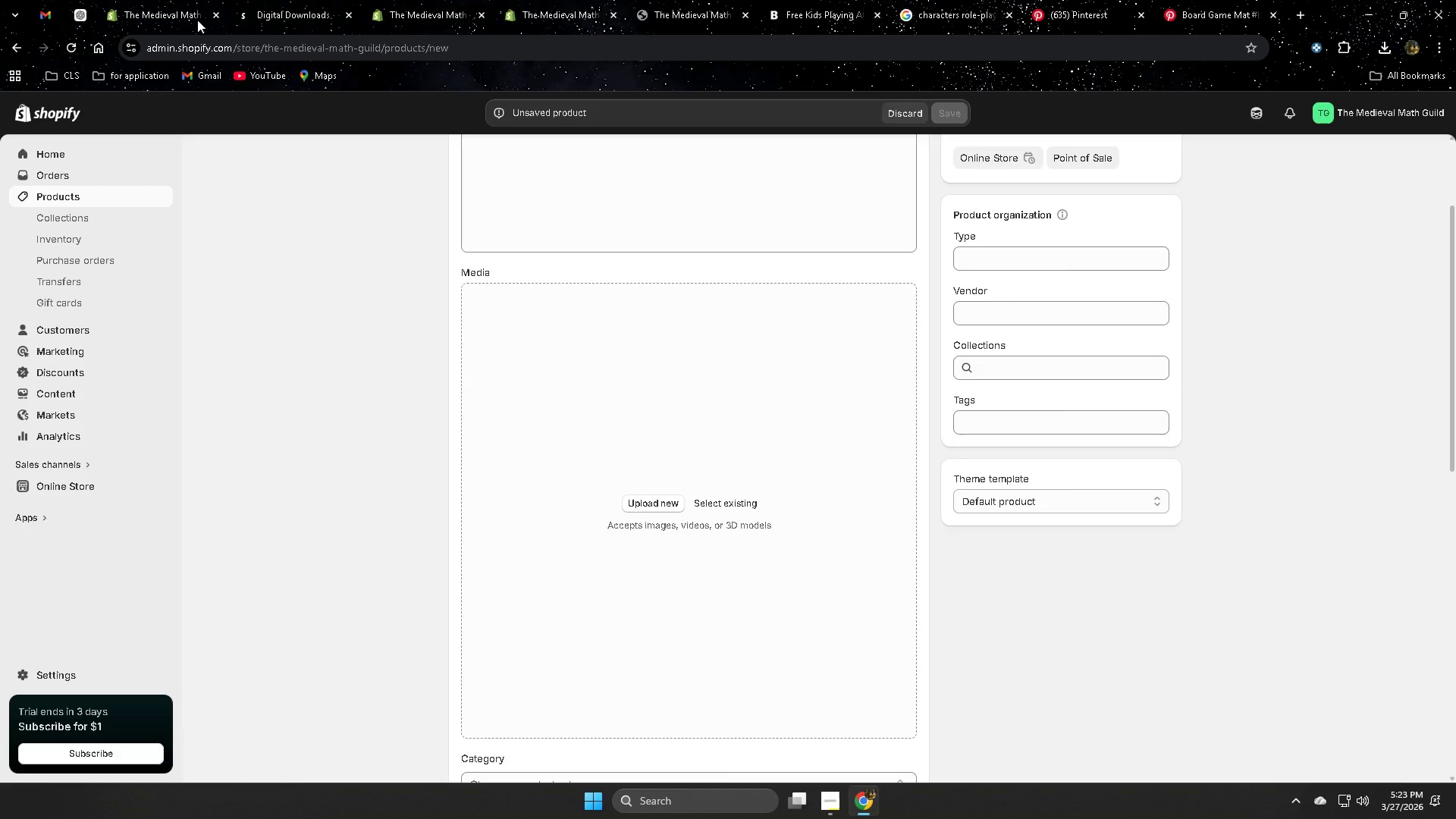 
left_click([304, 2])
 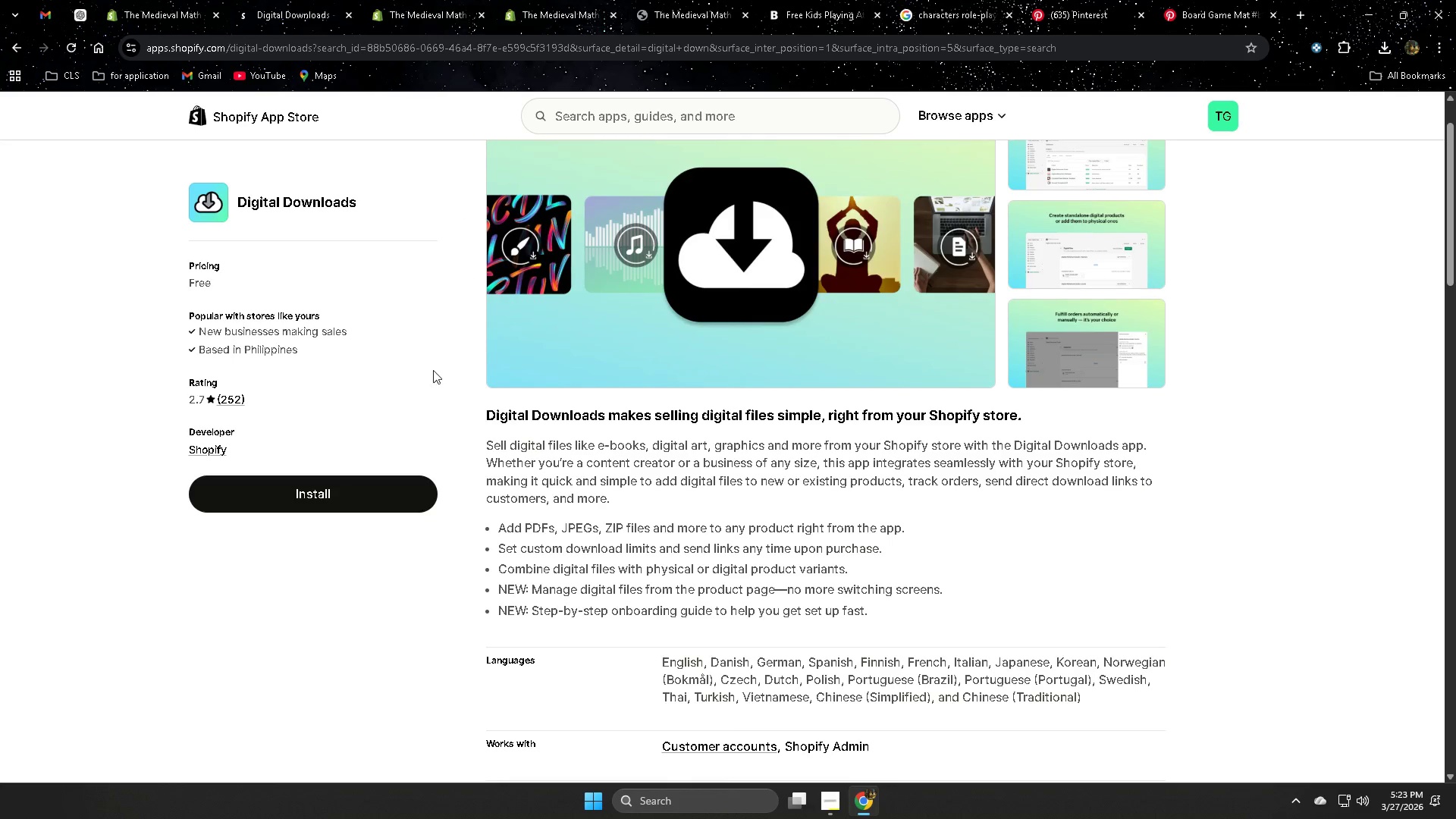 
key(Control+ControlLeft)
 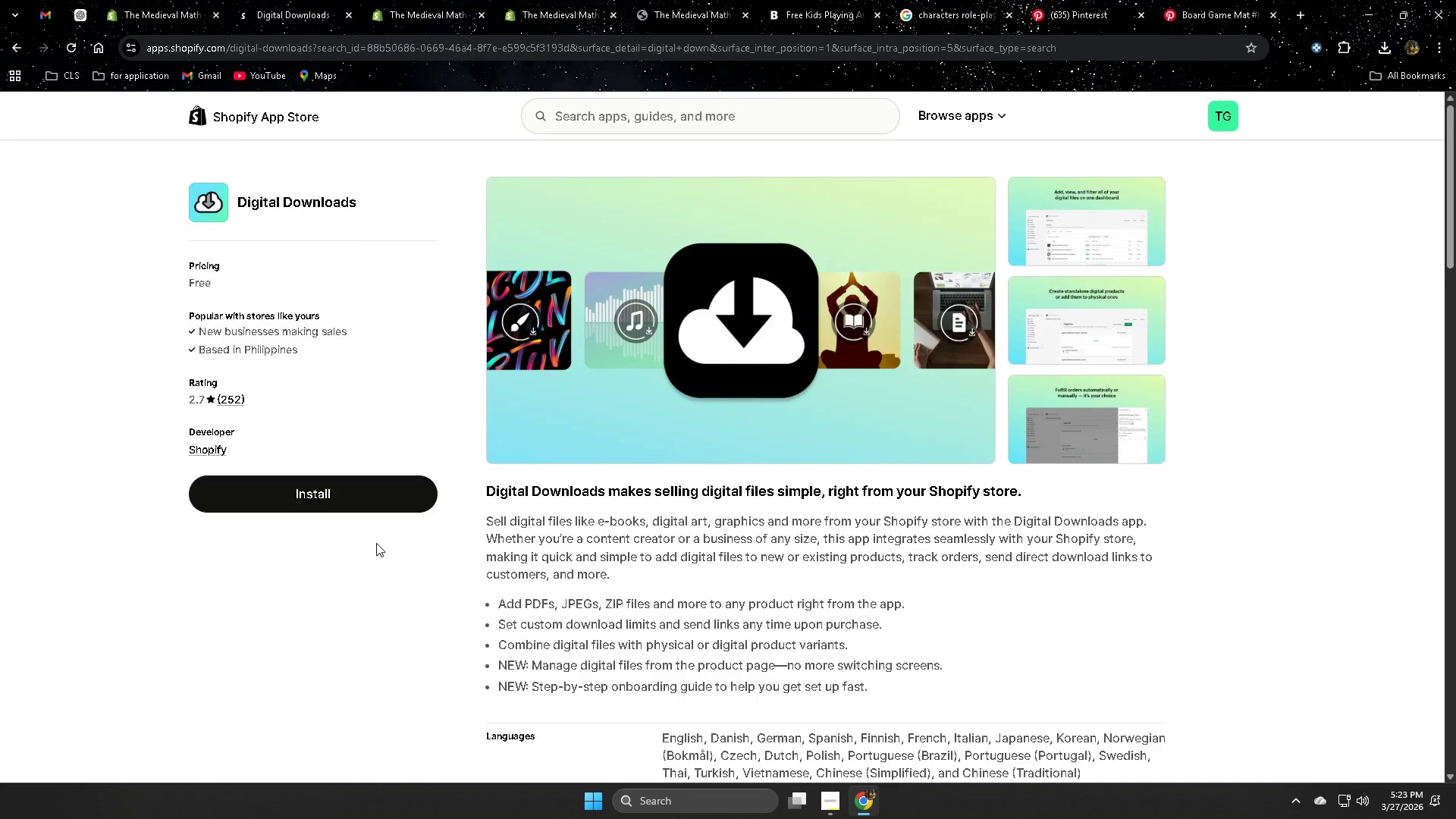 
key(Control+W)
 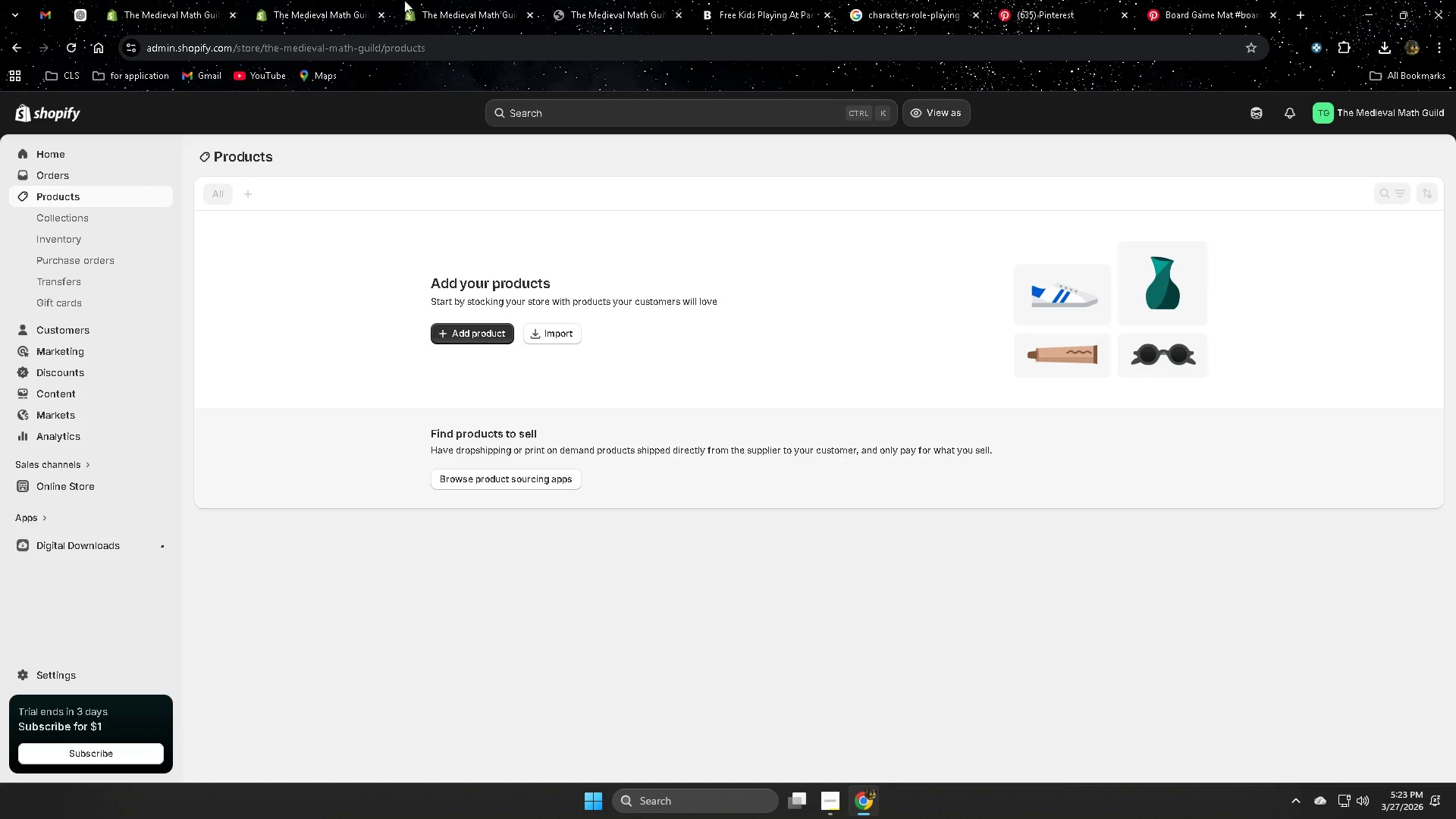 
scroll: coordinate [381, 545], scroll_direction: up, amount: 3.0
 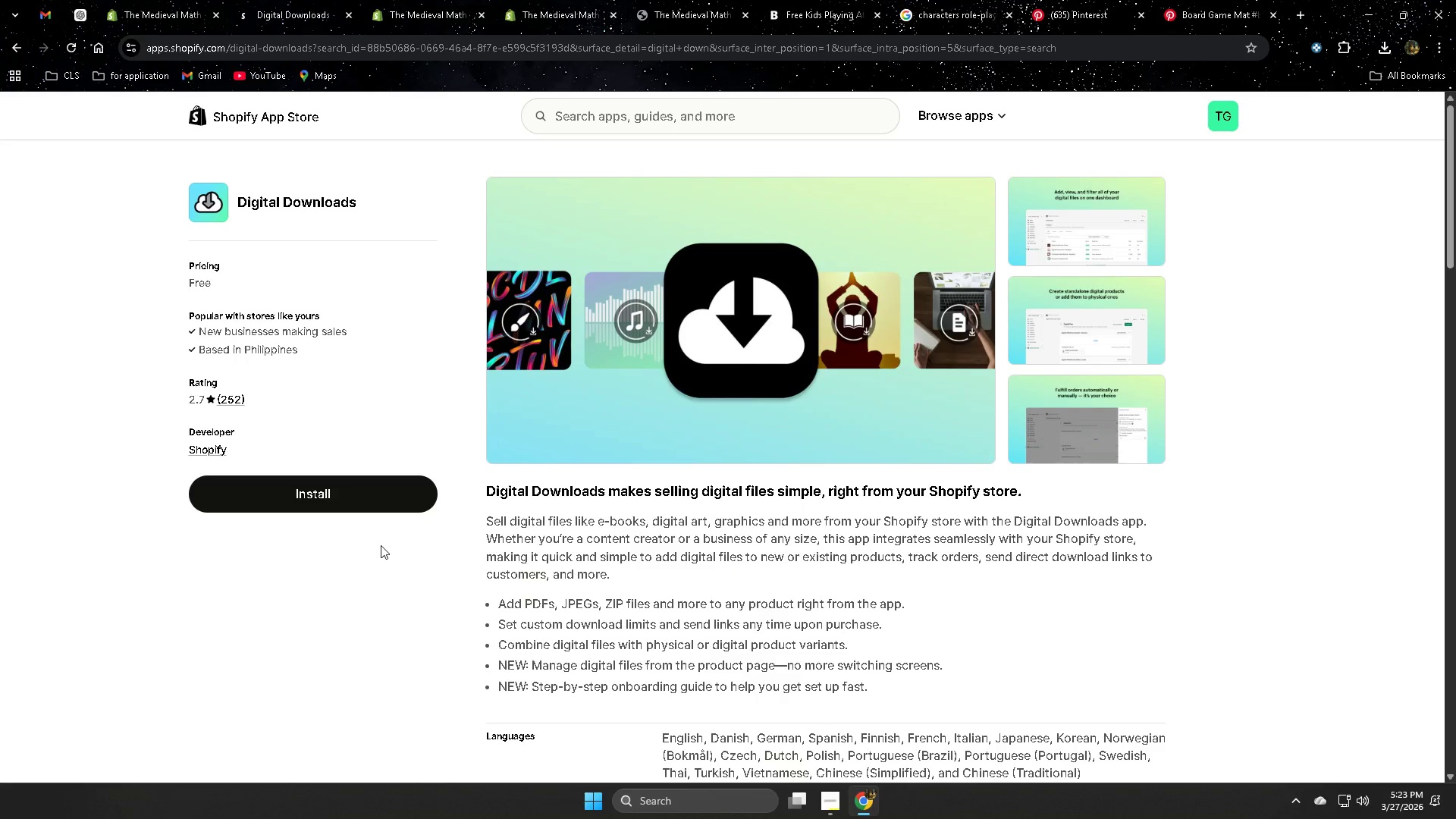 
left_click([337, 0])
 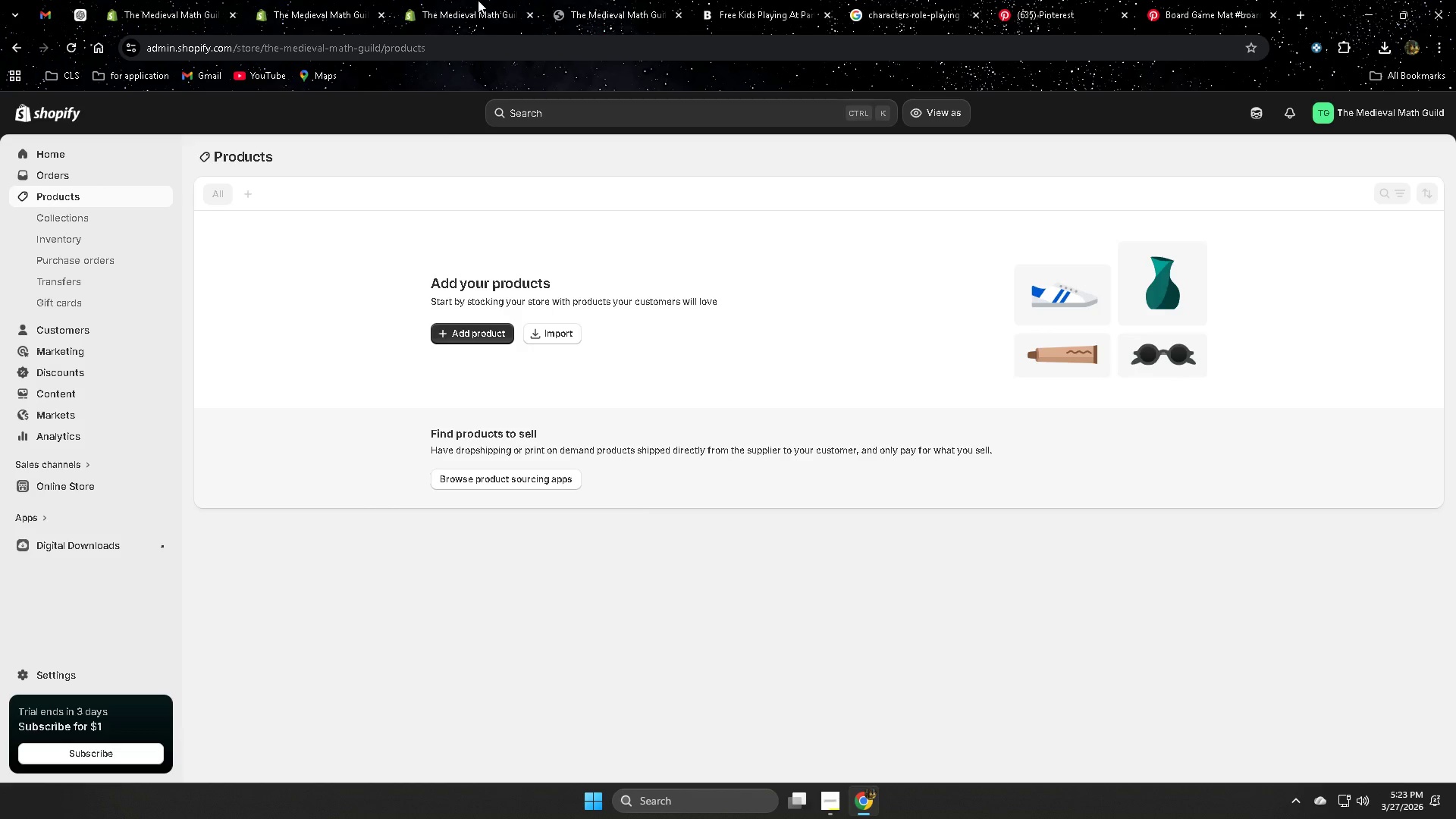 
left_click([478, 0])
 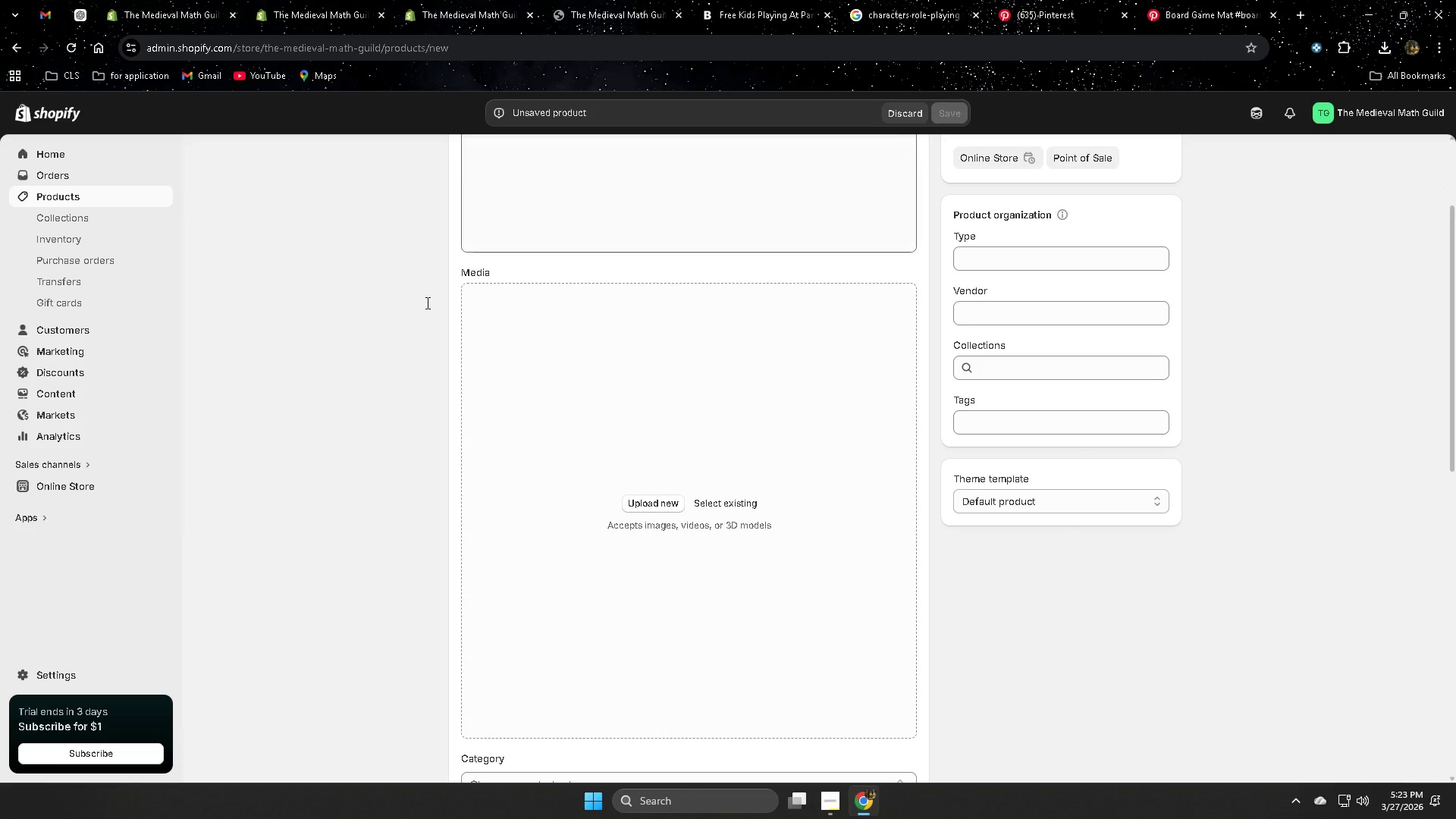 
scroll: coordinate [418, 510], scroll_direction: up, amount: 3.0
 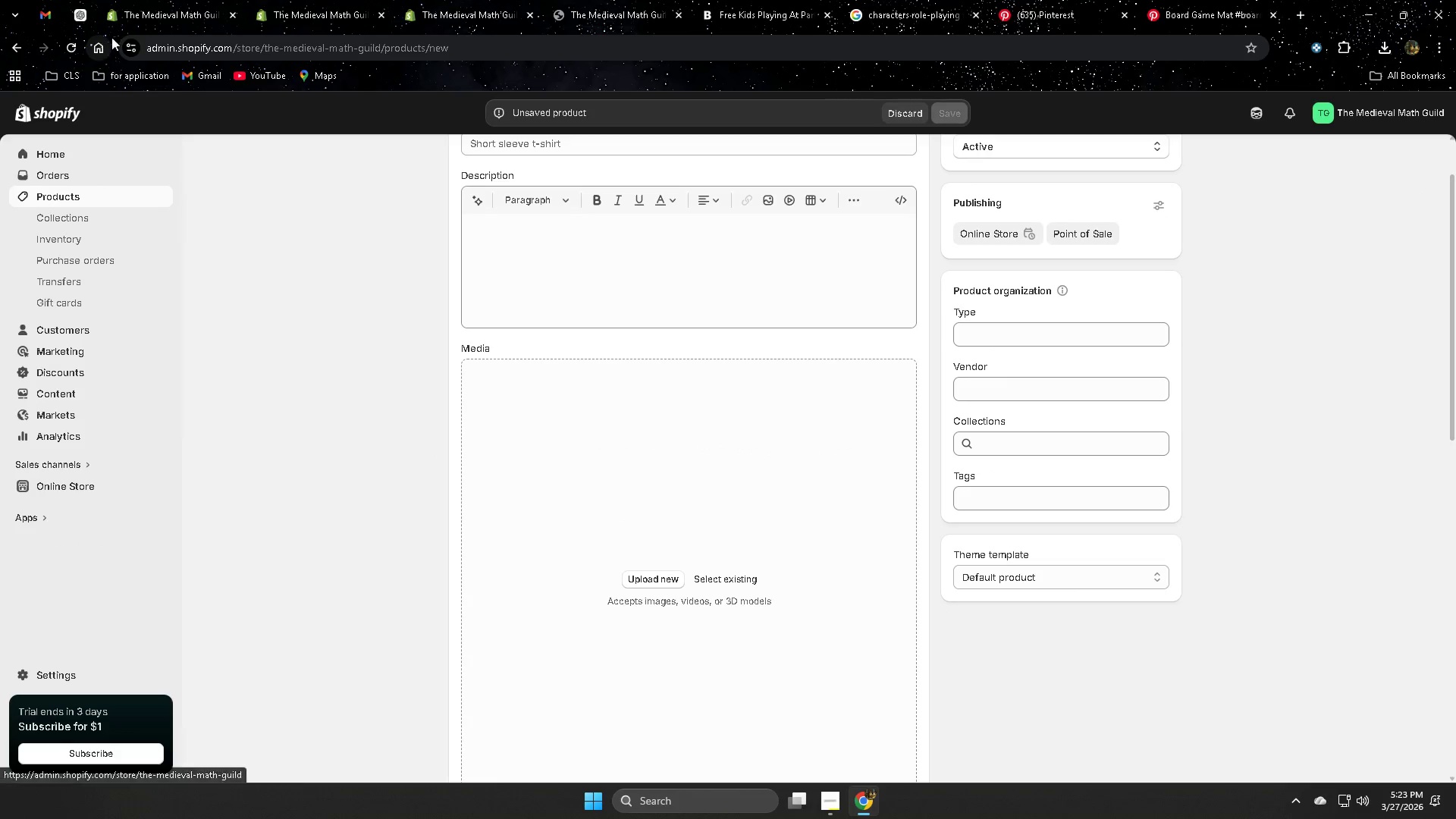 
left_click([75, 52])
 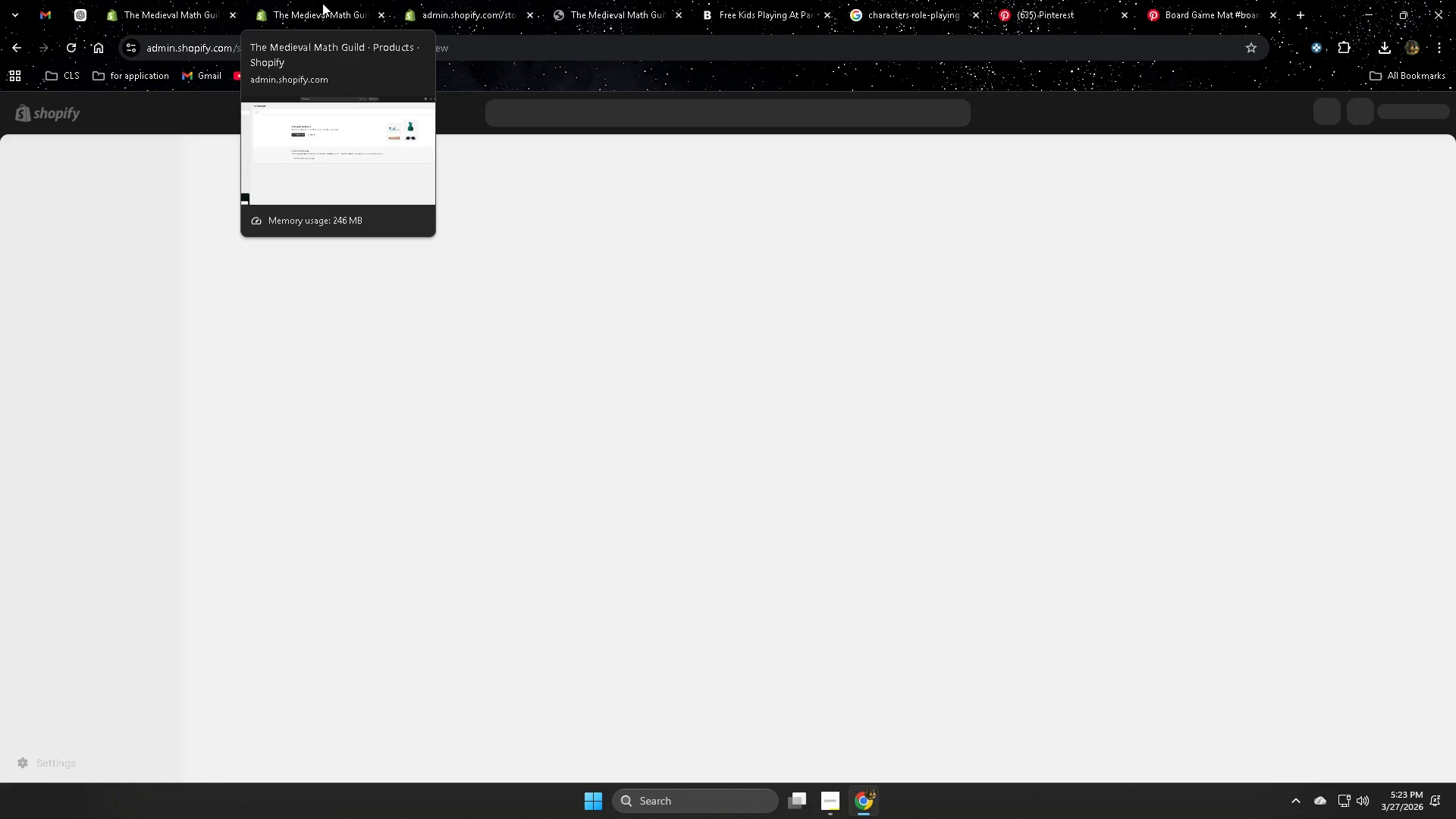 
left_click([322, 3])
 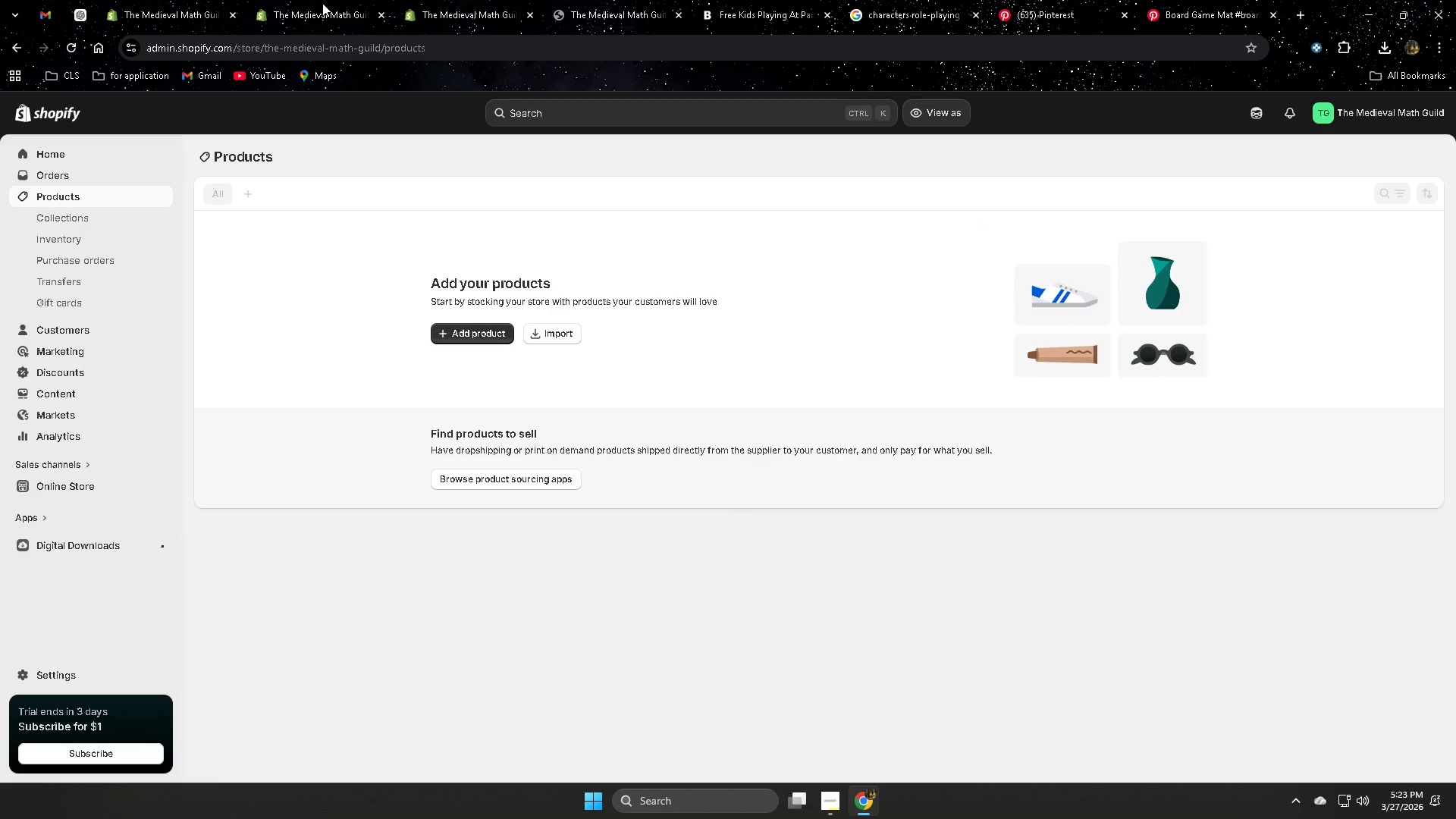 
hold_key(key=ControlLeft, duration=0.45)
 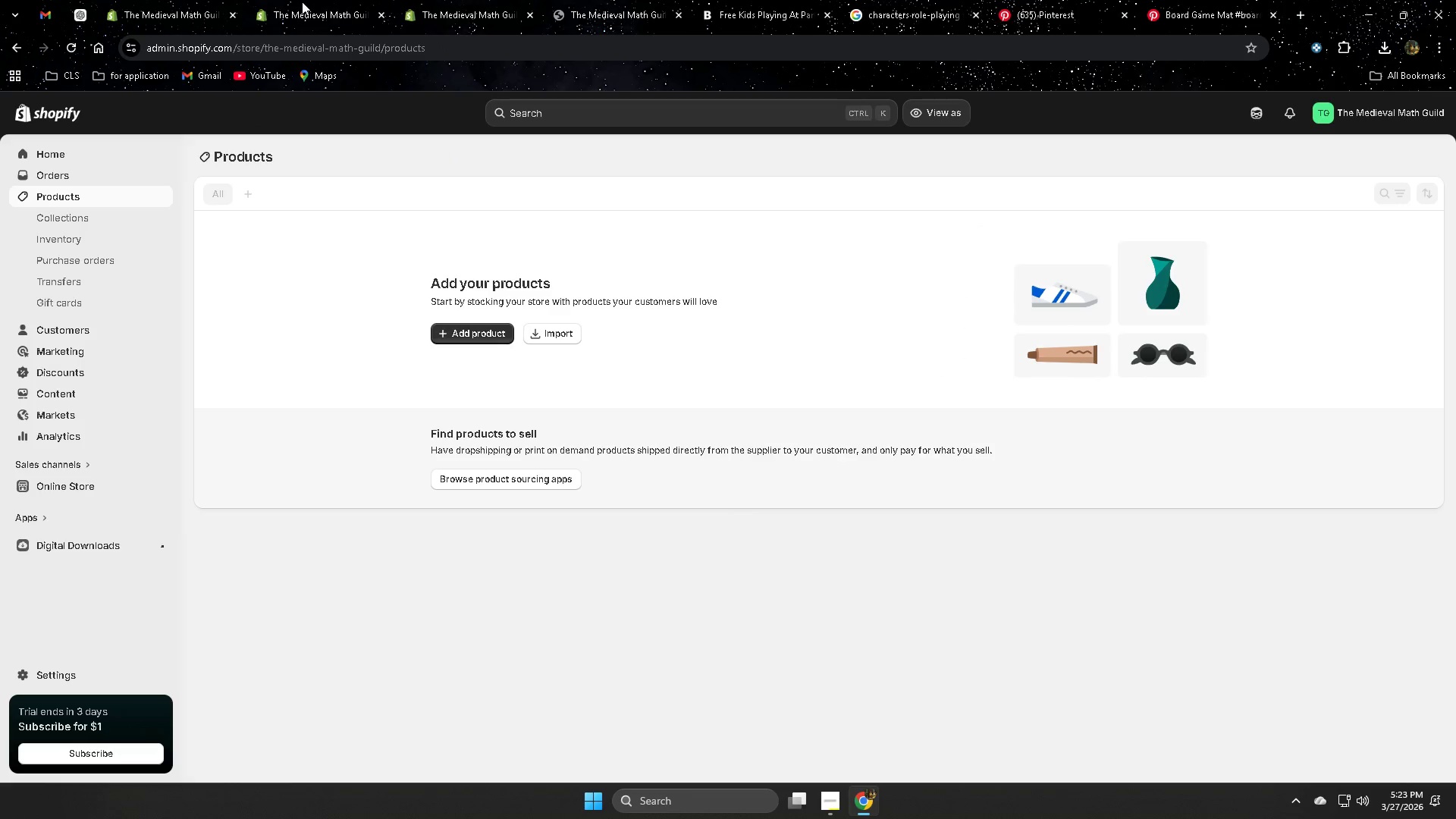 
left_click([302, 2])
 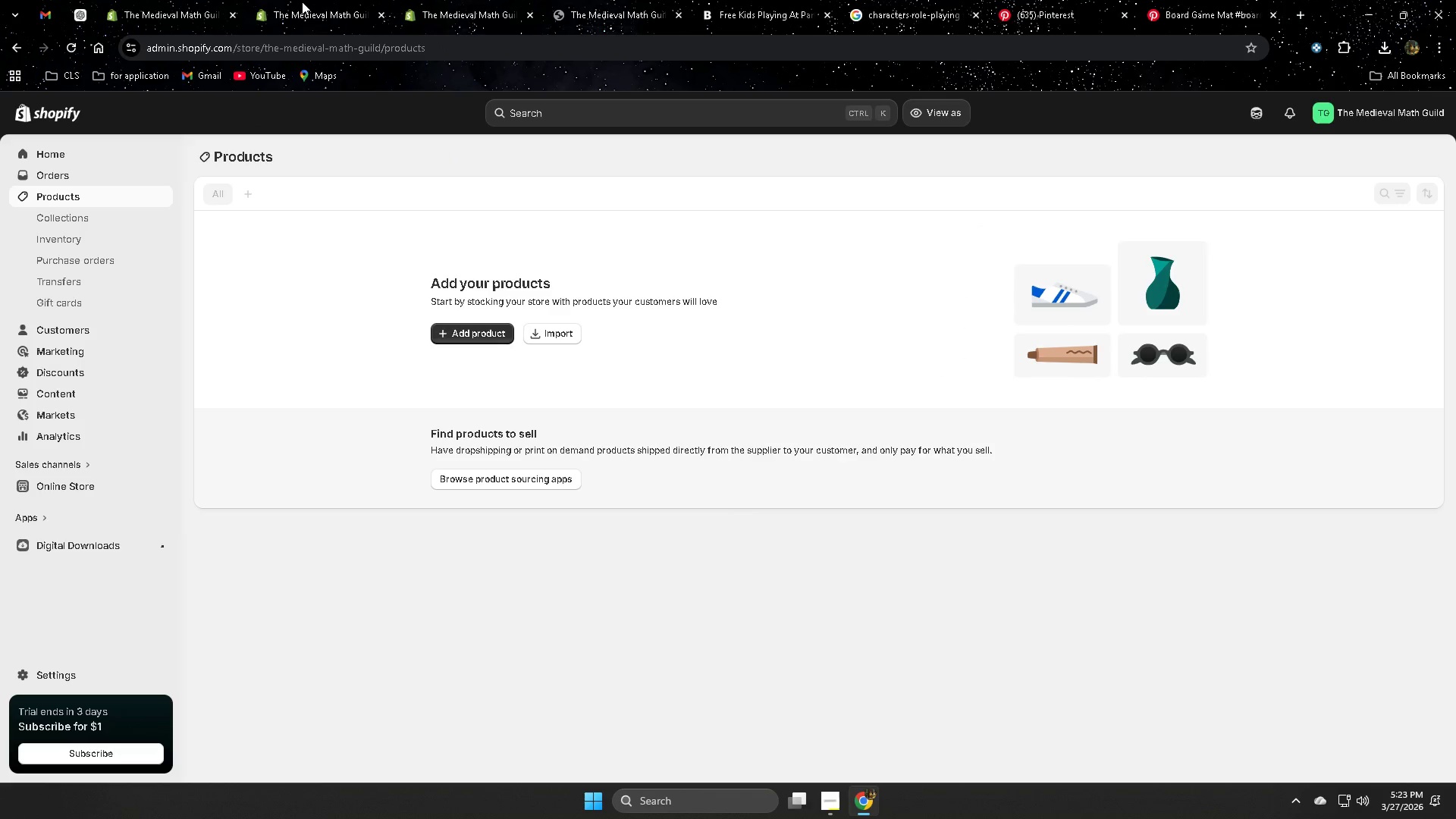 
key(Control+ControlLeft)
 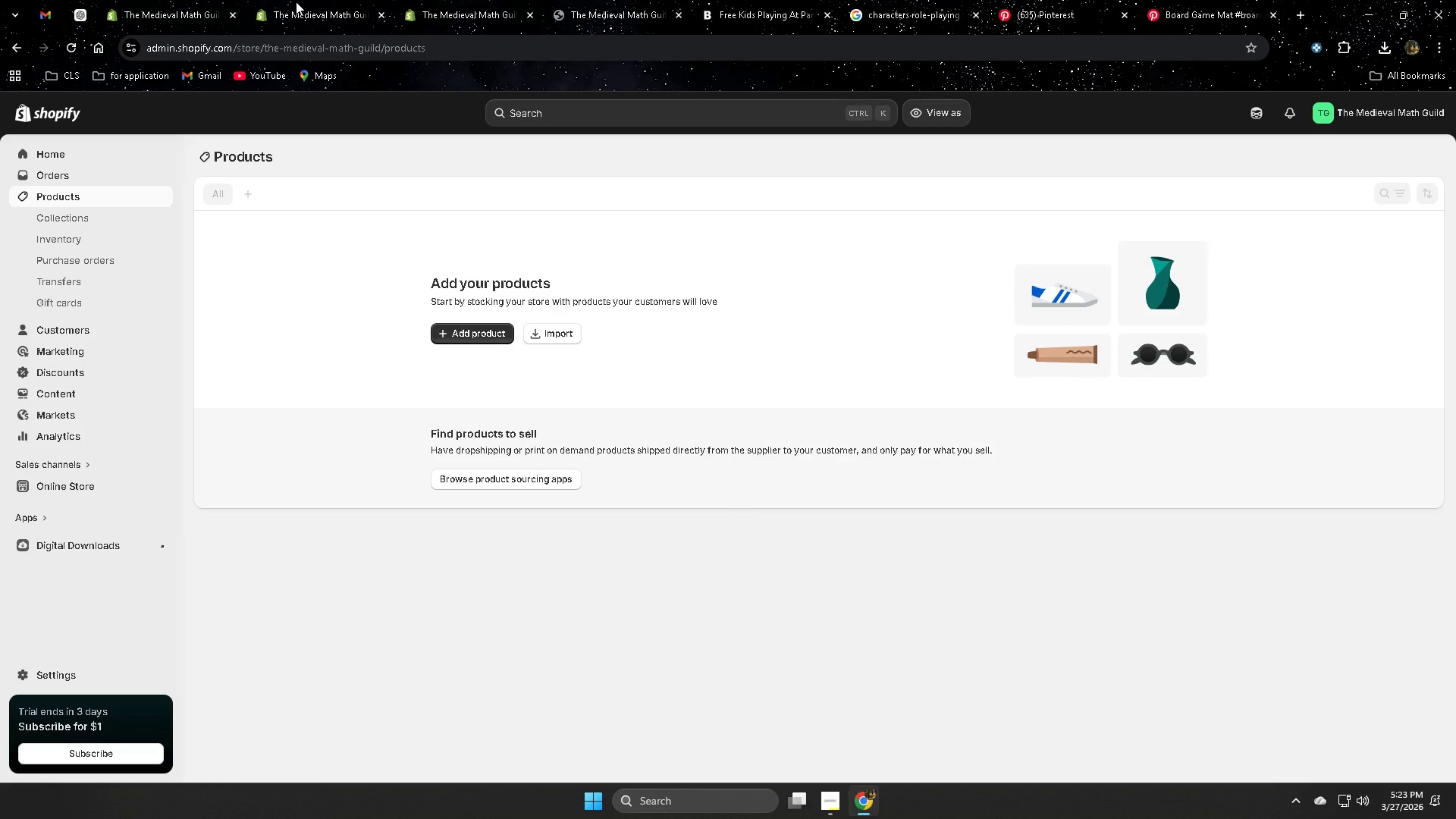 
key(Control+W)
 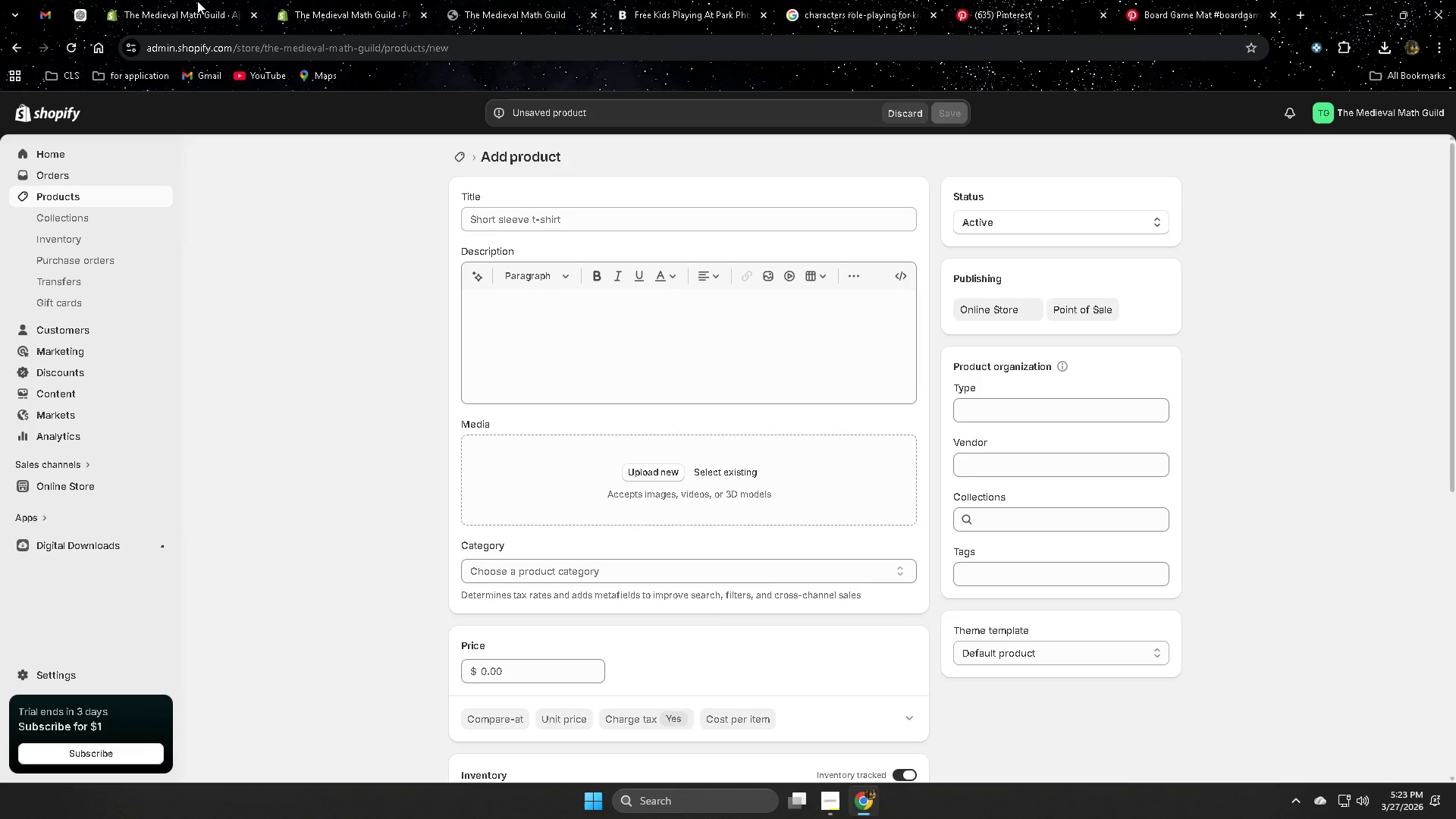 
left_click([187, 0])
 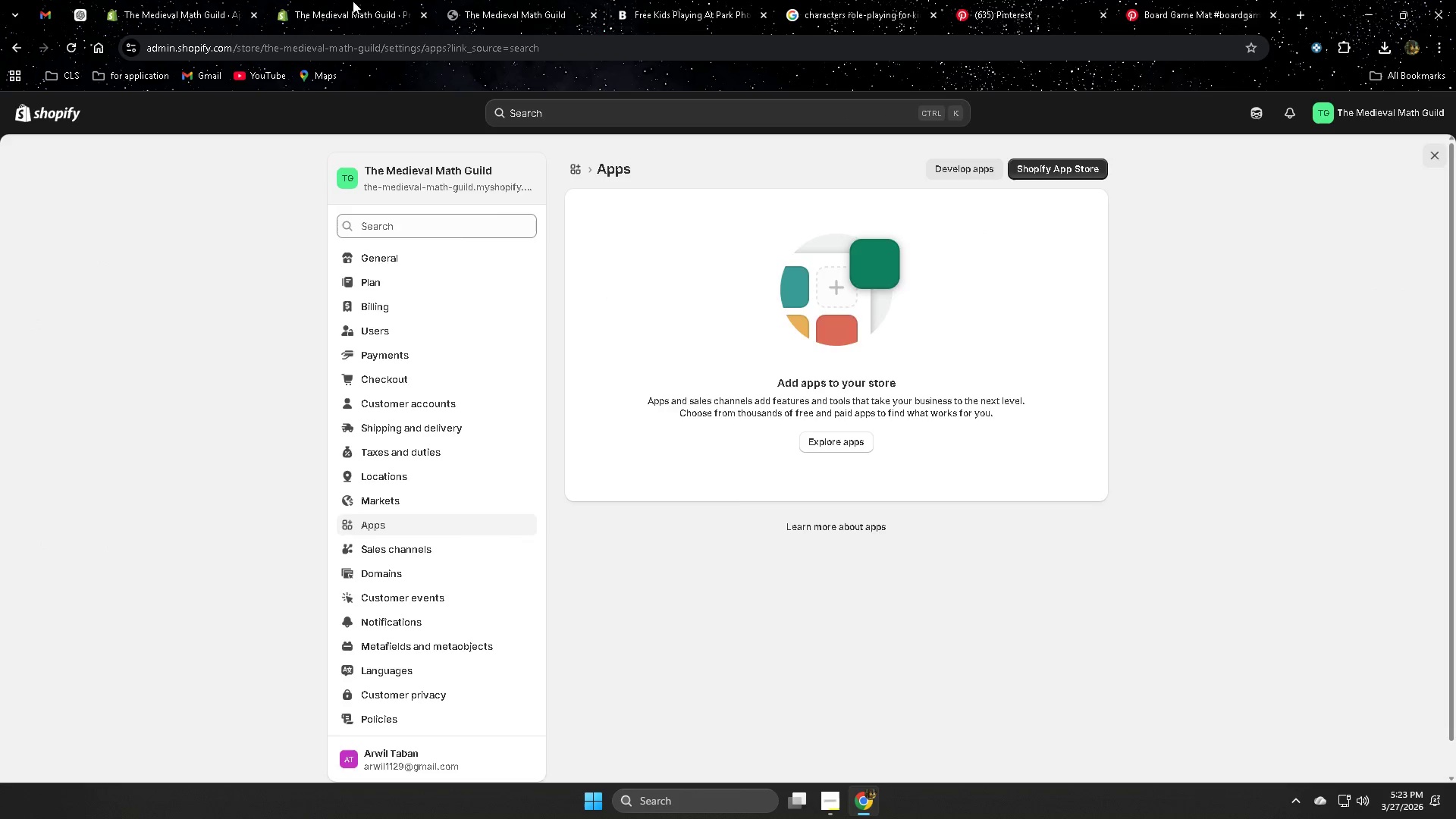 
left_click([354, 1])
 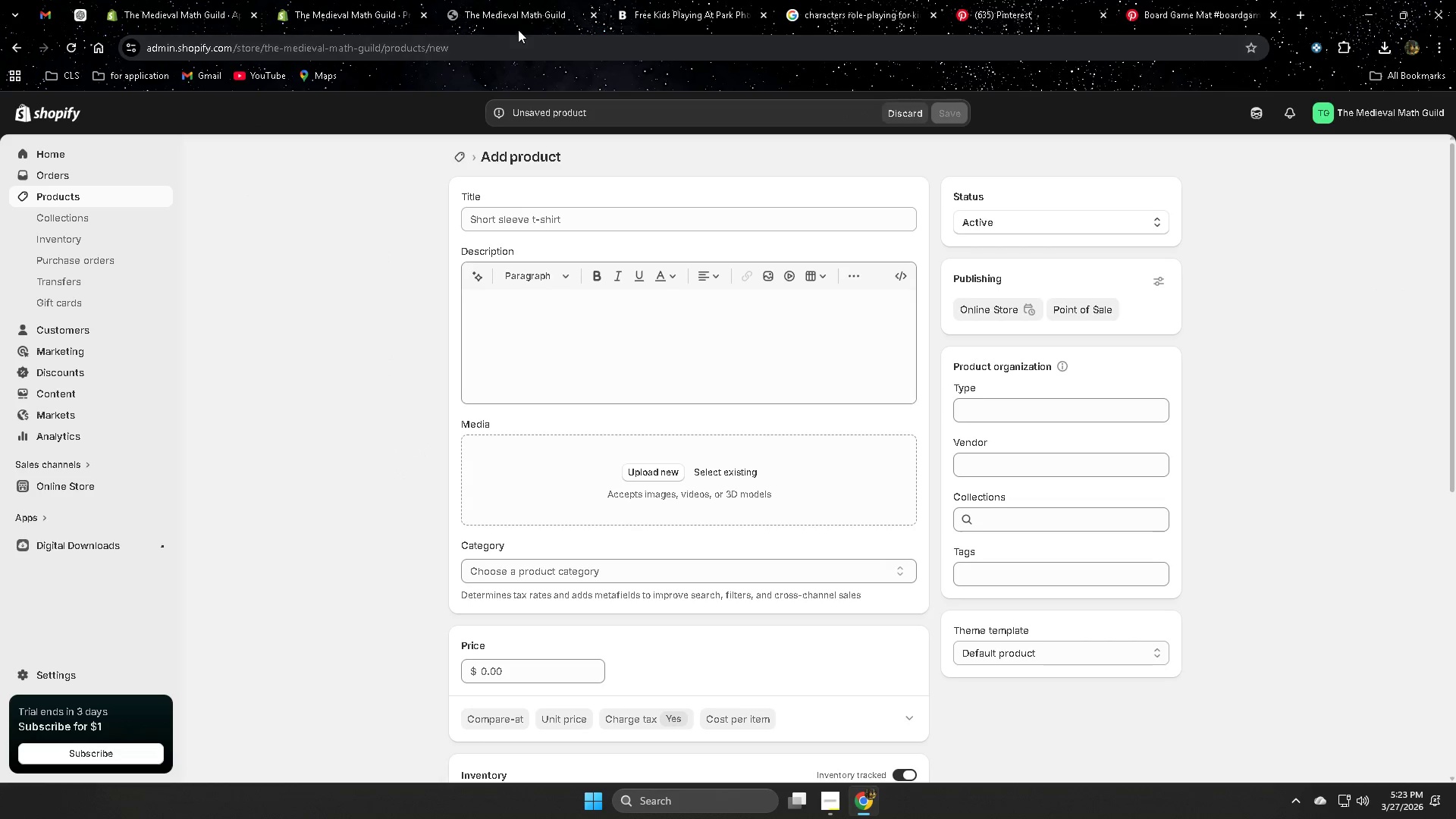 
left_click([529, 19])
 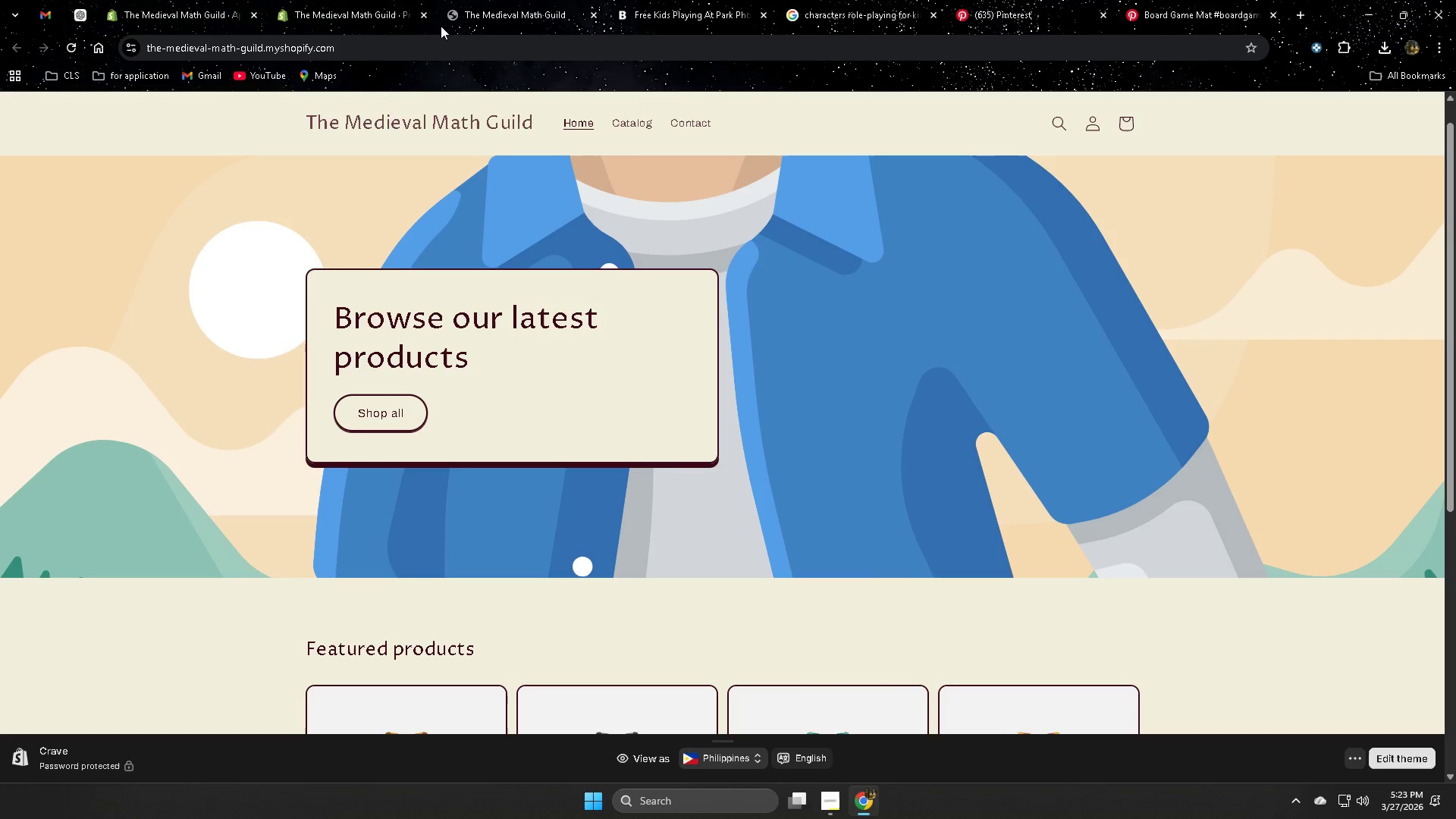 
left_click([74, 51])
 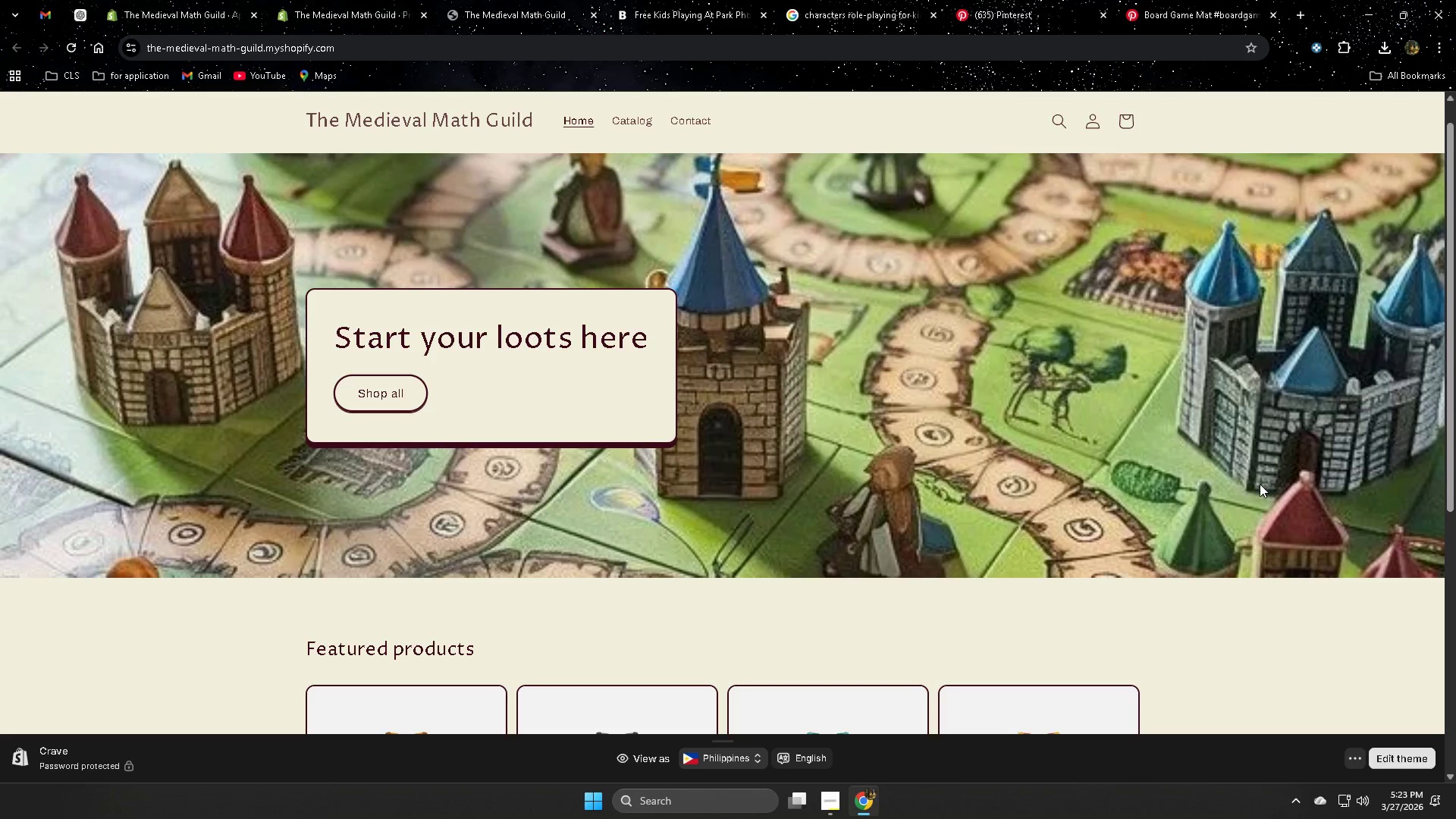 
scroll: coordinate [1056, 432], scroll_direction: none, amount: 0.0
 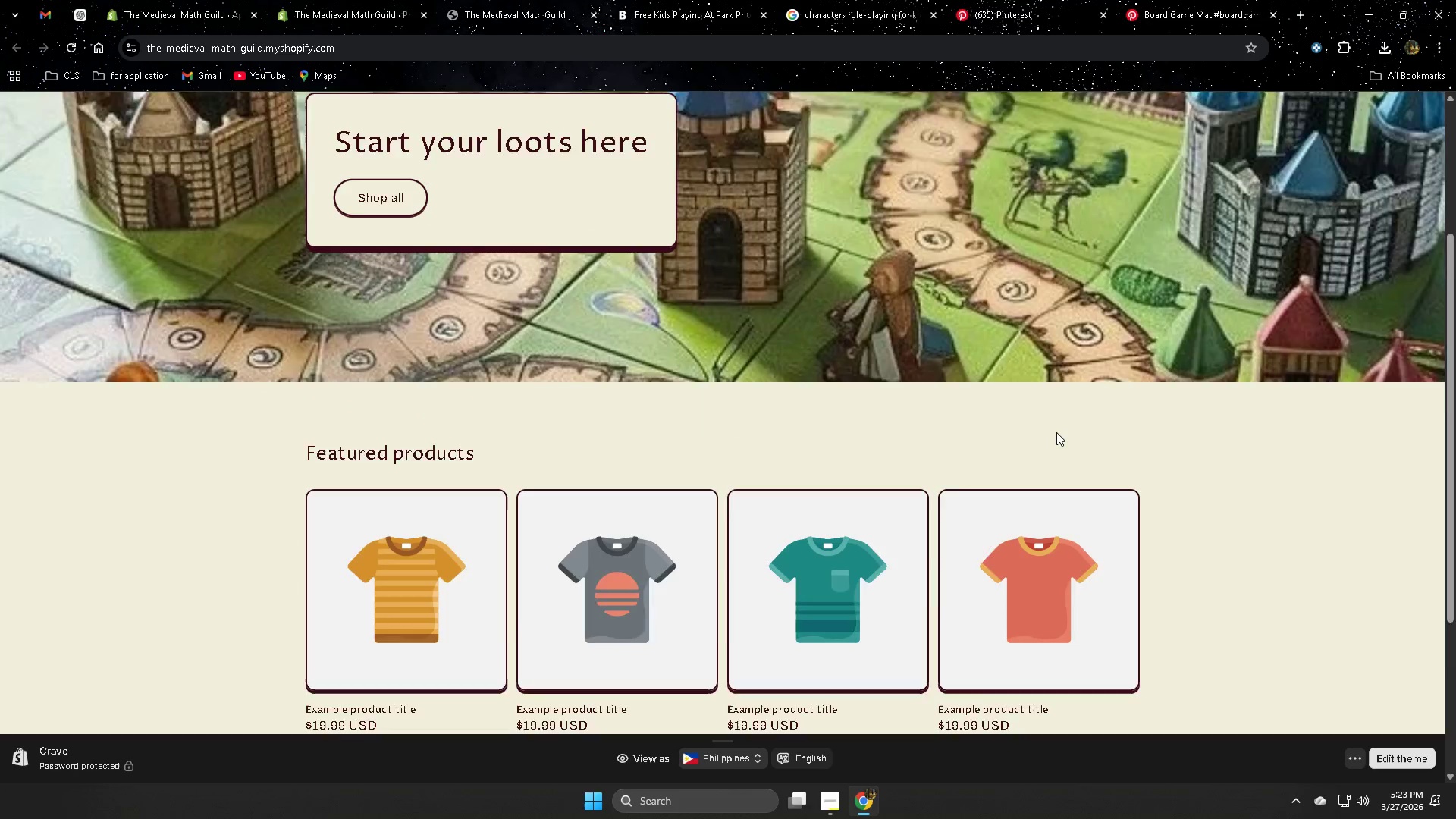 
scroll: coordinate [937, 661], scroll_direction: down, amount: 4.0
 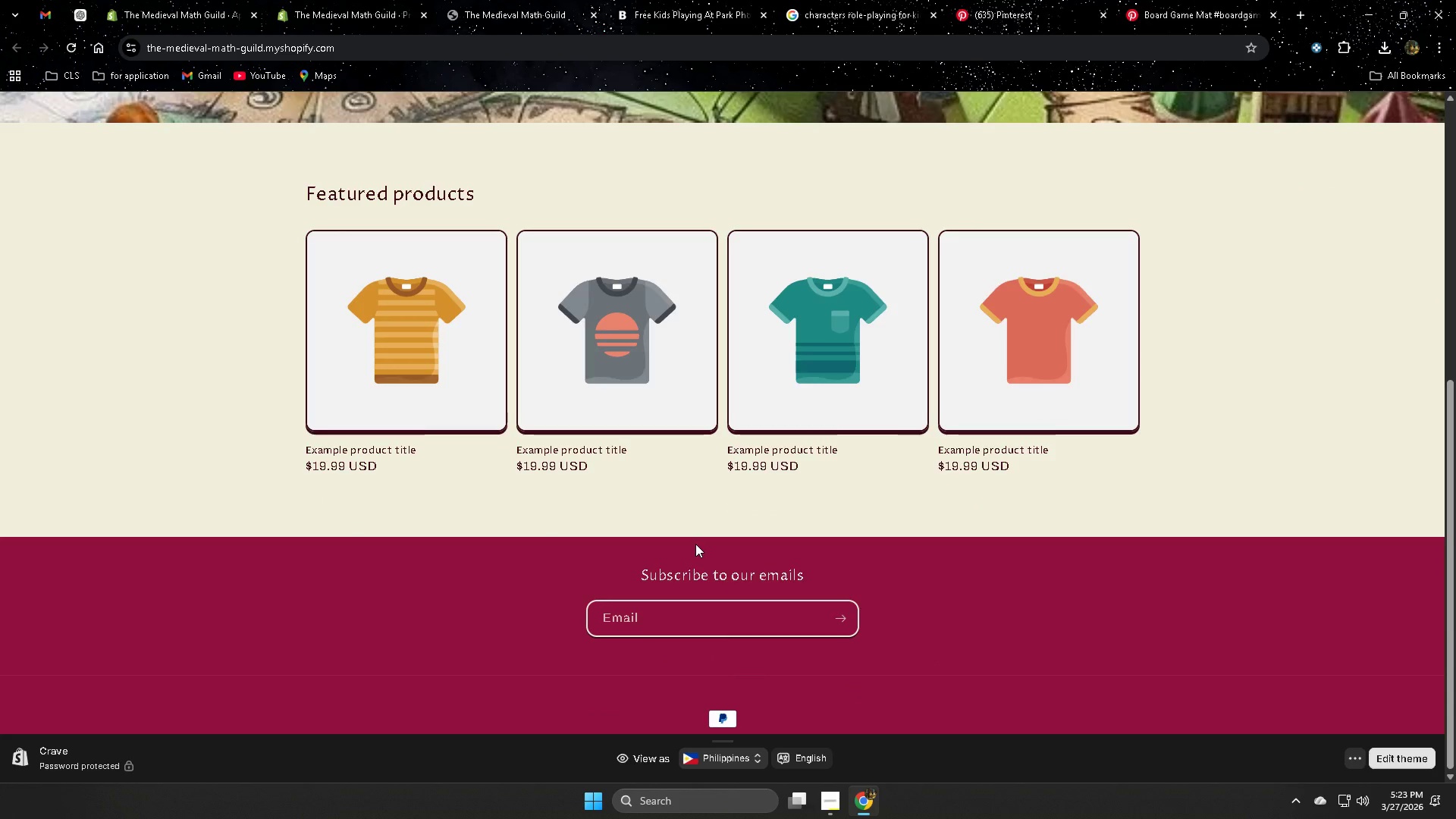 
scroll: coordinate [689, 532], scroll_direction: up, amount: 3.0
 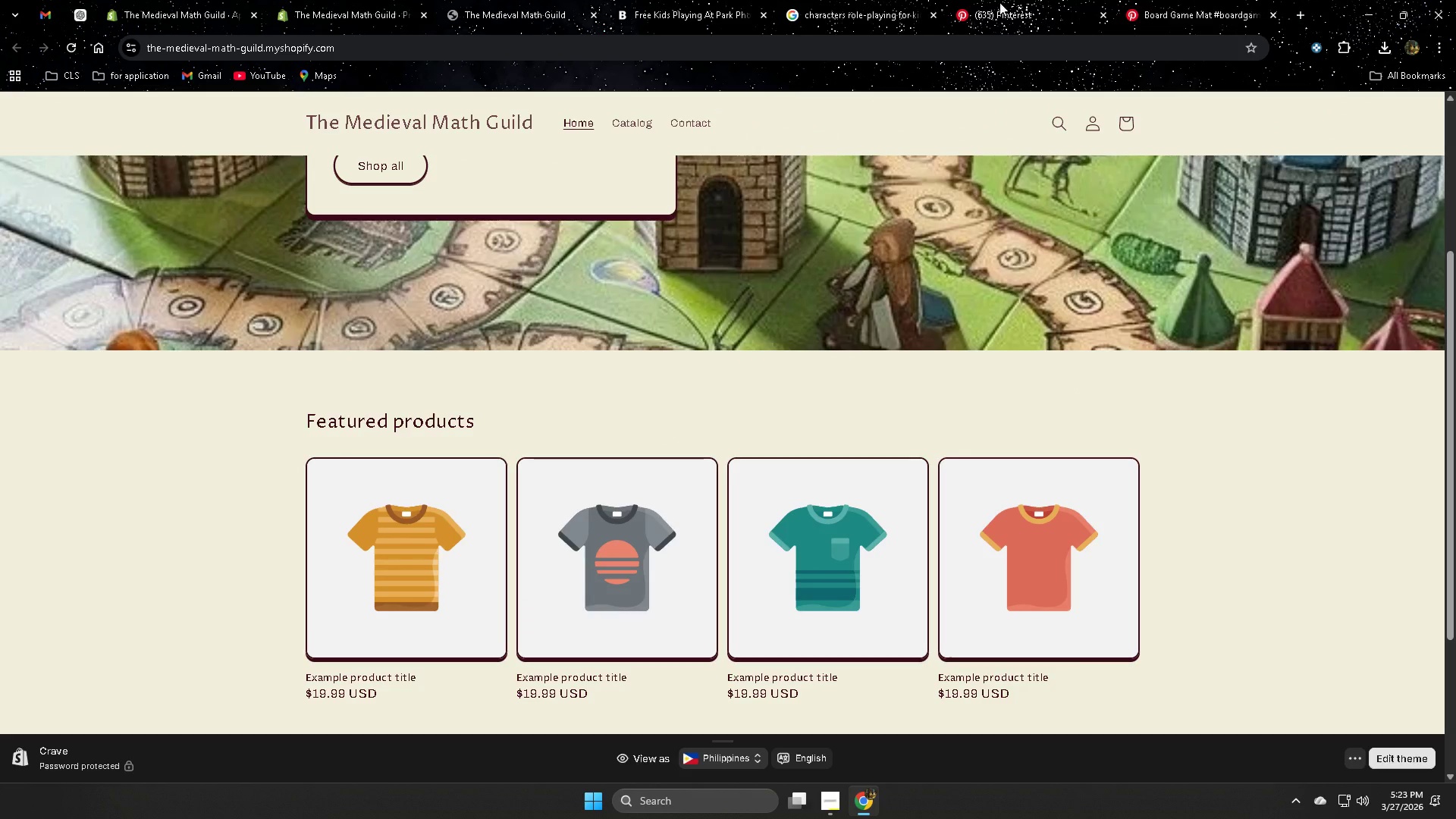 
left_click([864, 0])